 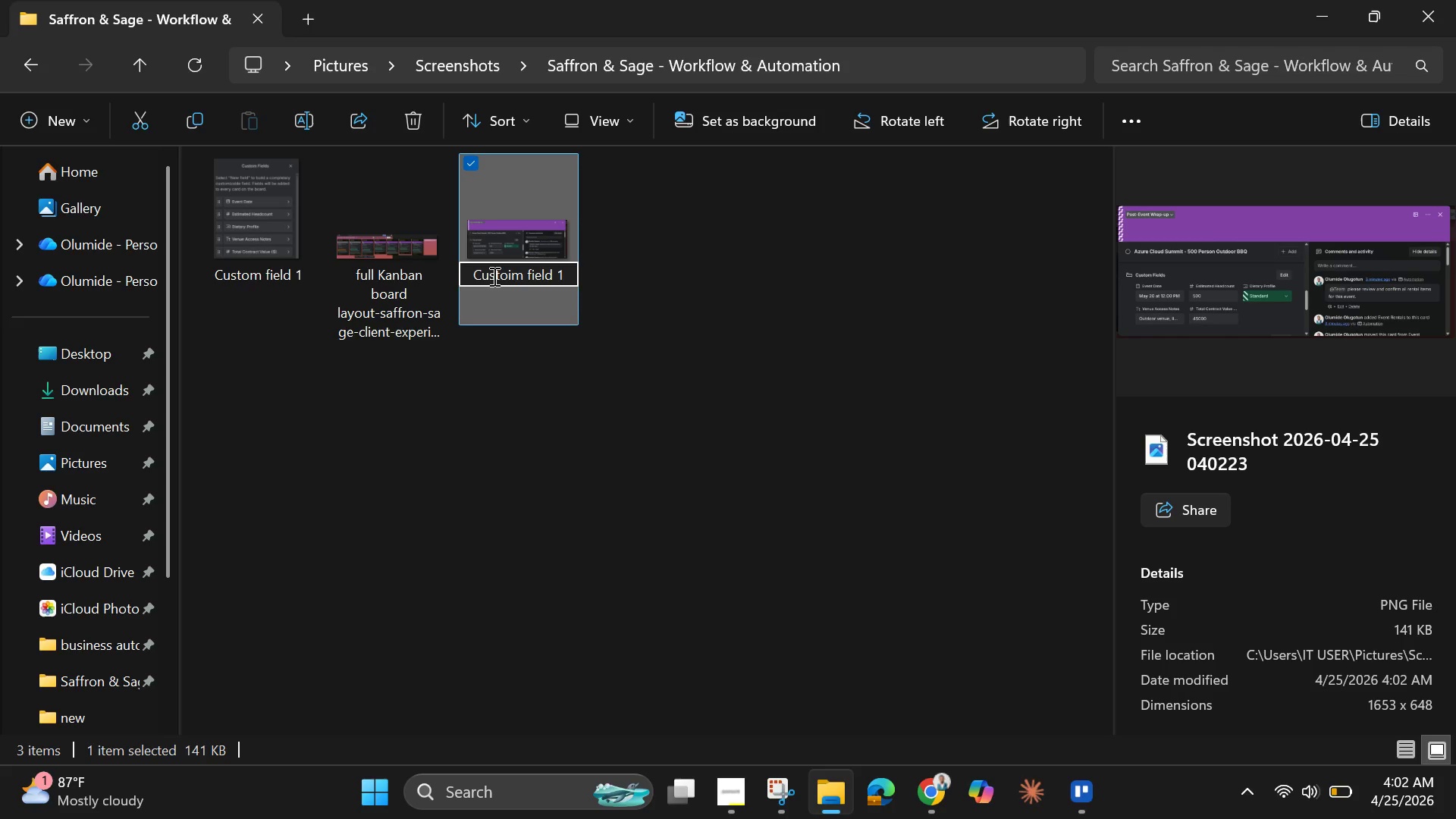 
key(Backspace)
 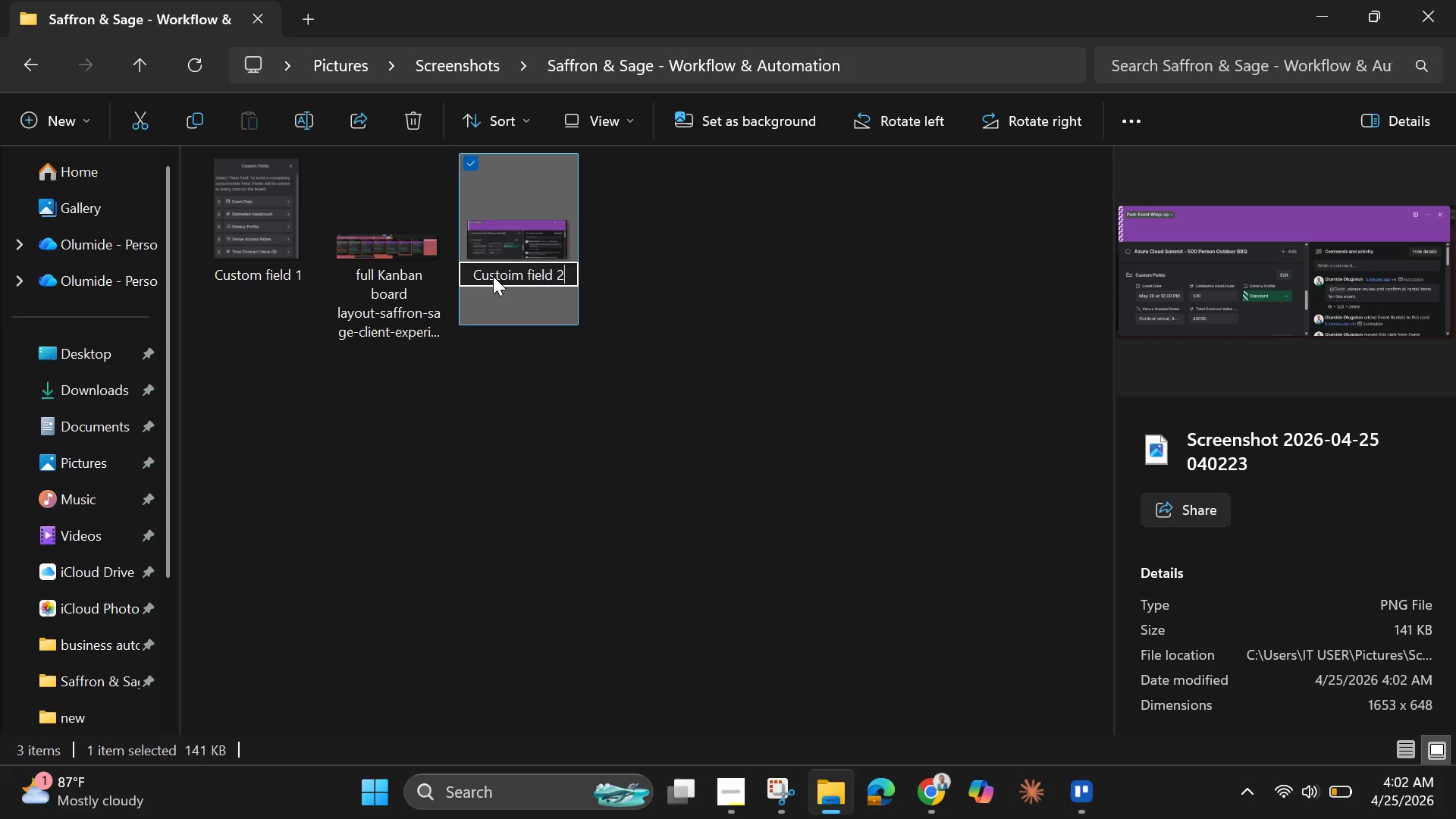 
key(2)
 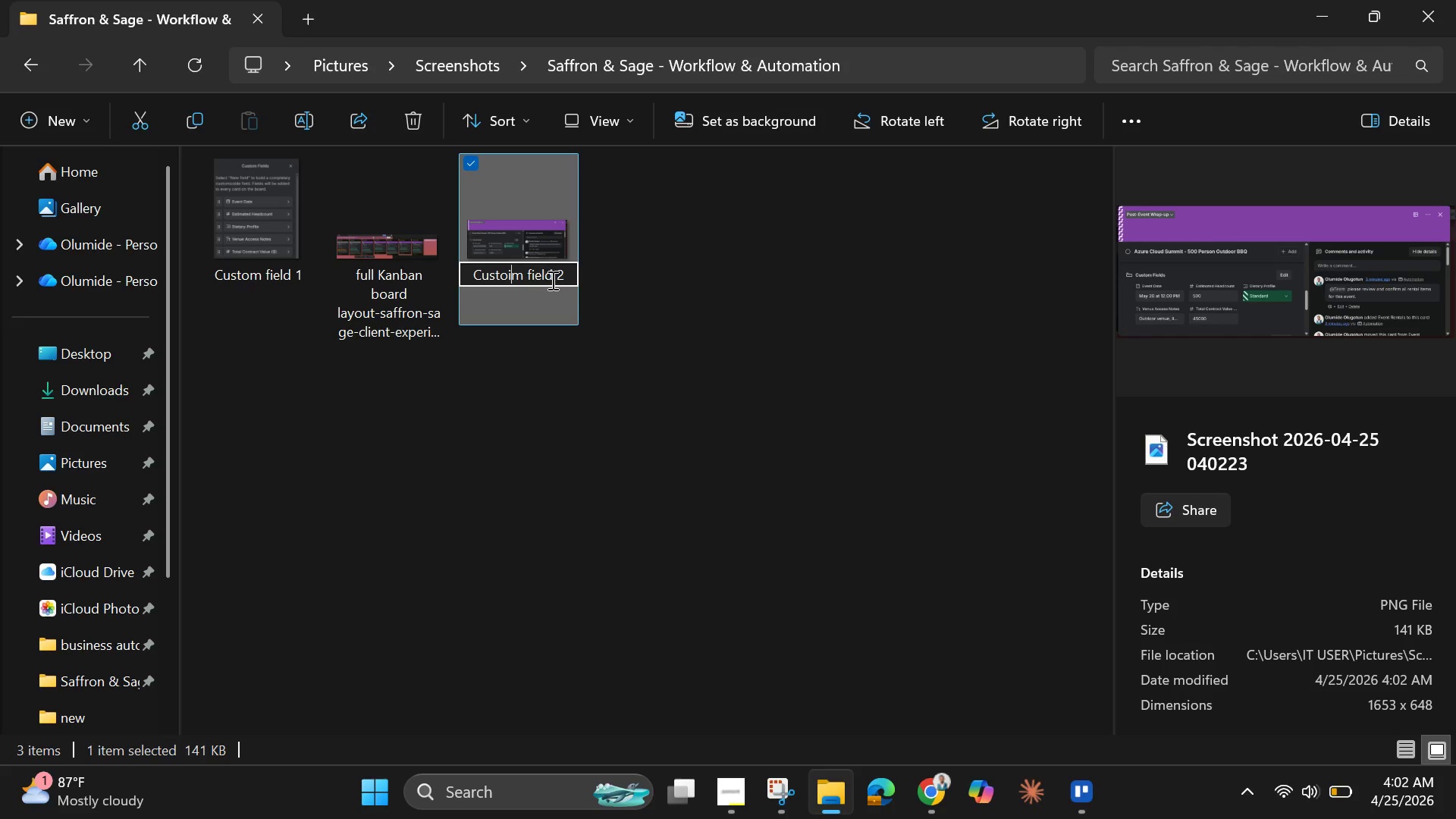 
key(Backspace)
 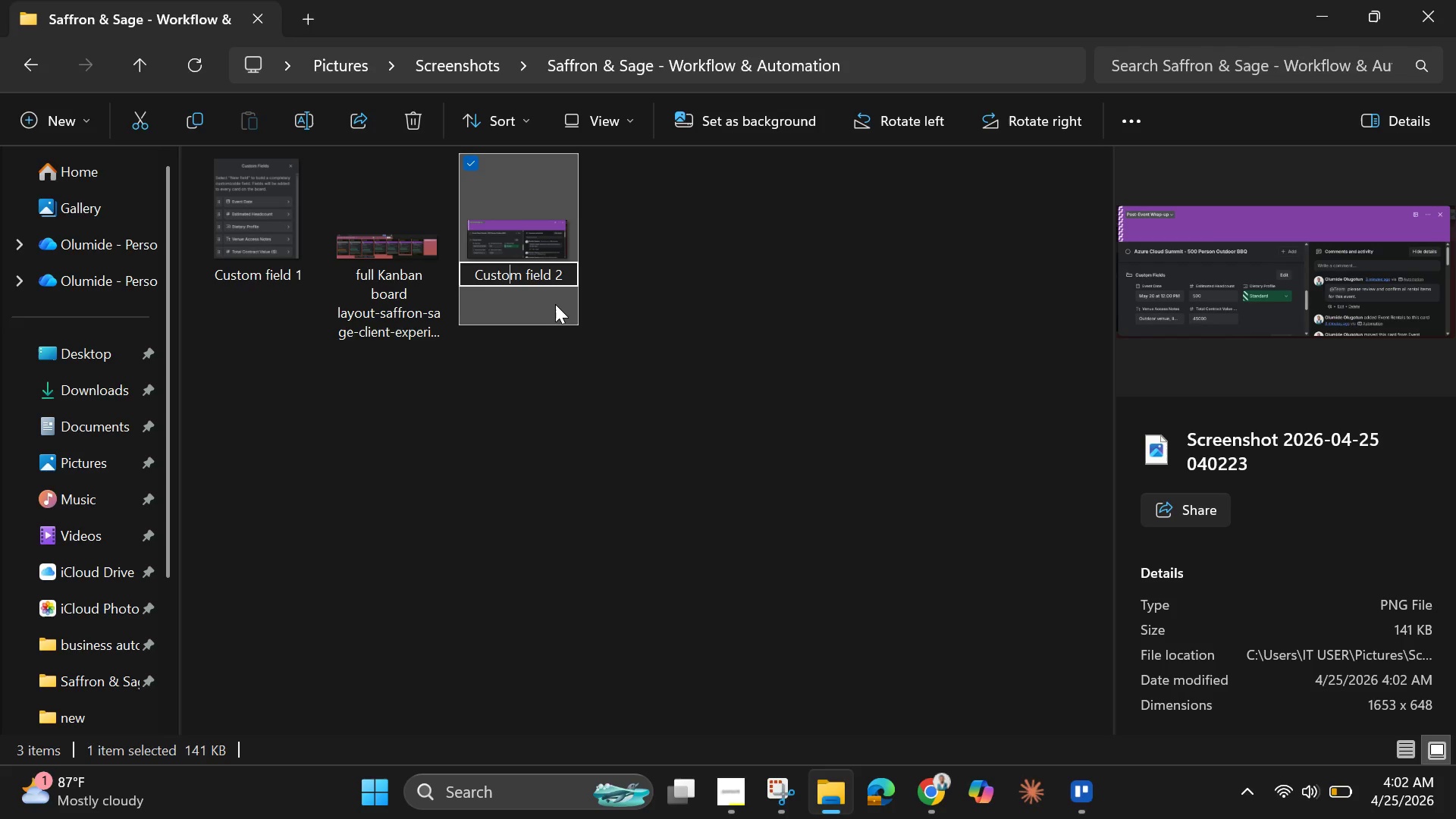 
key(Enter)
 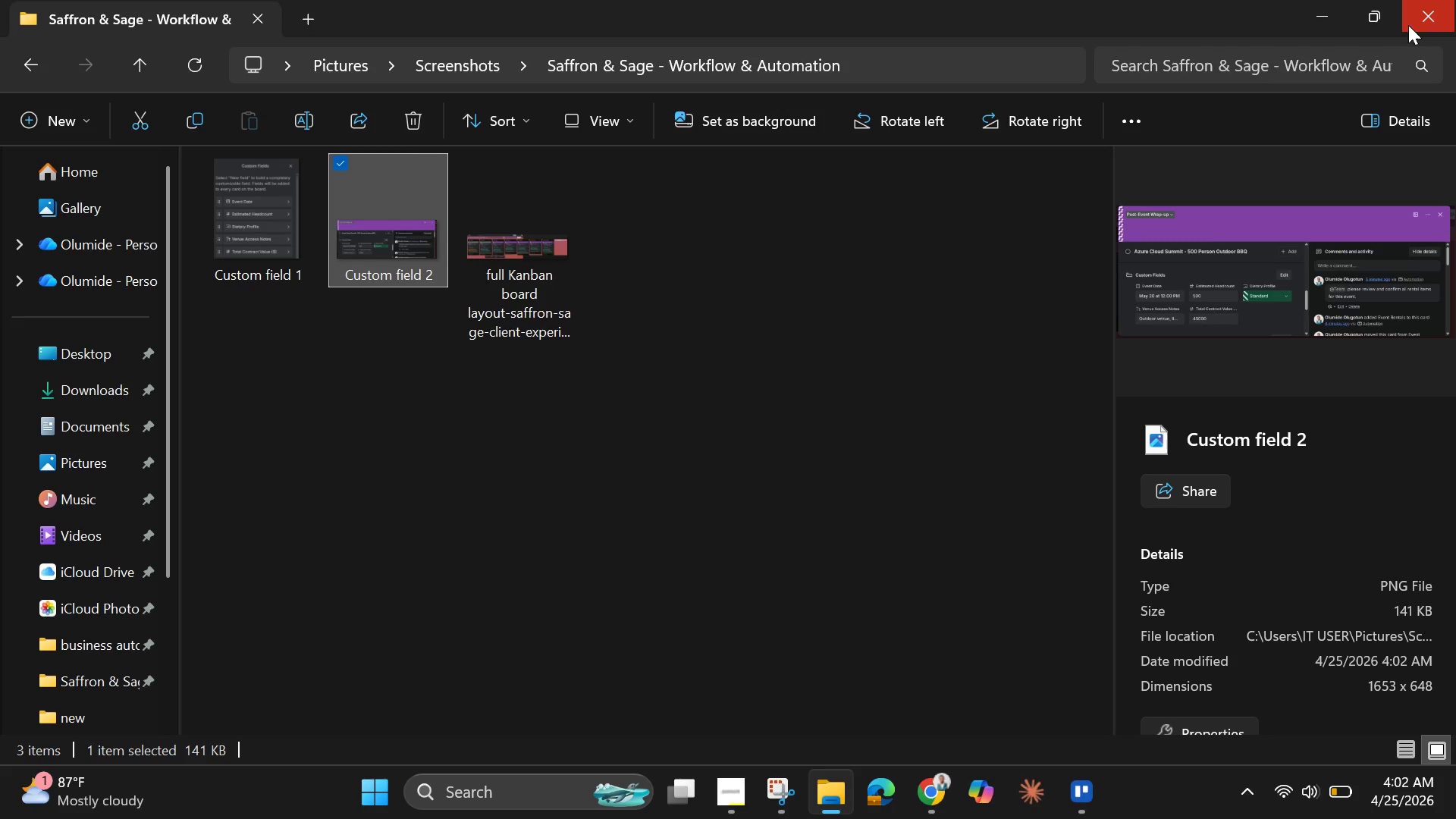 
left_click([1337, 14])
 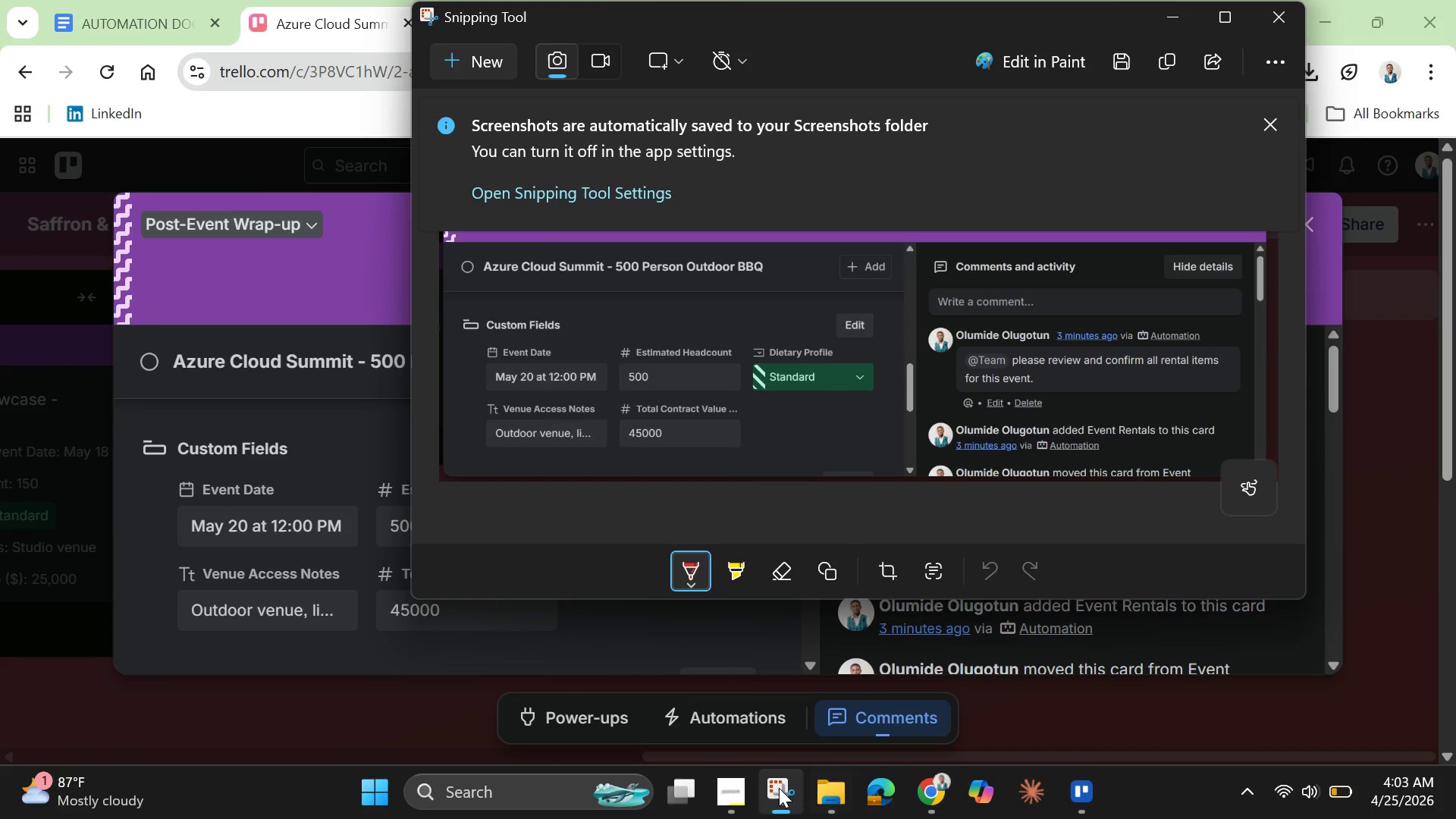 
left_click([727, 796])
 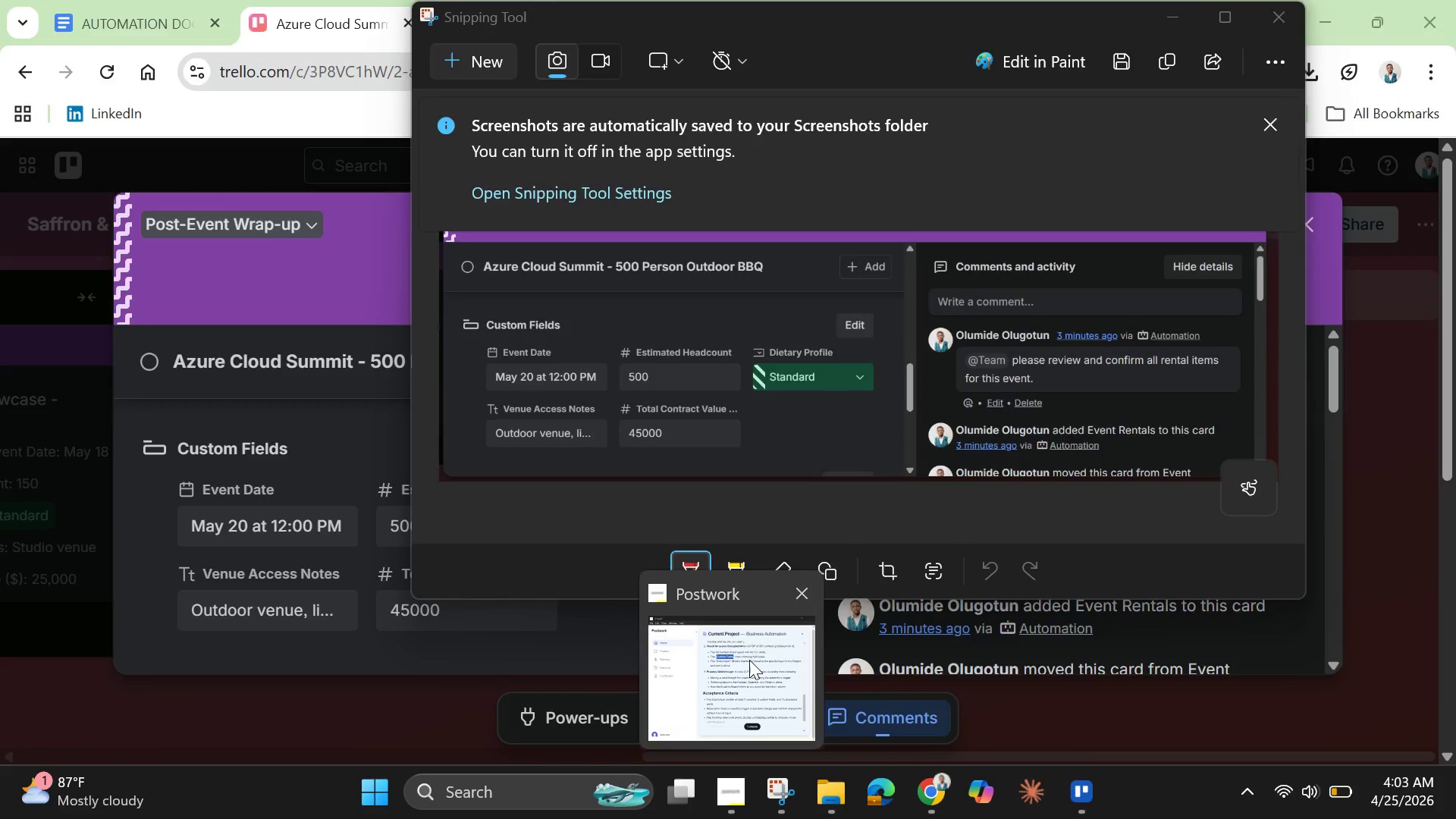 
left_click([749, 660])